 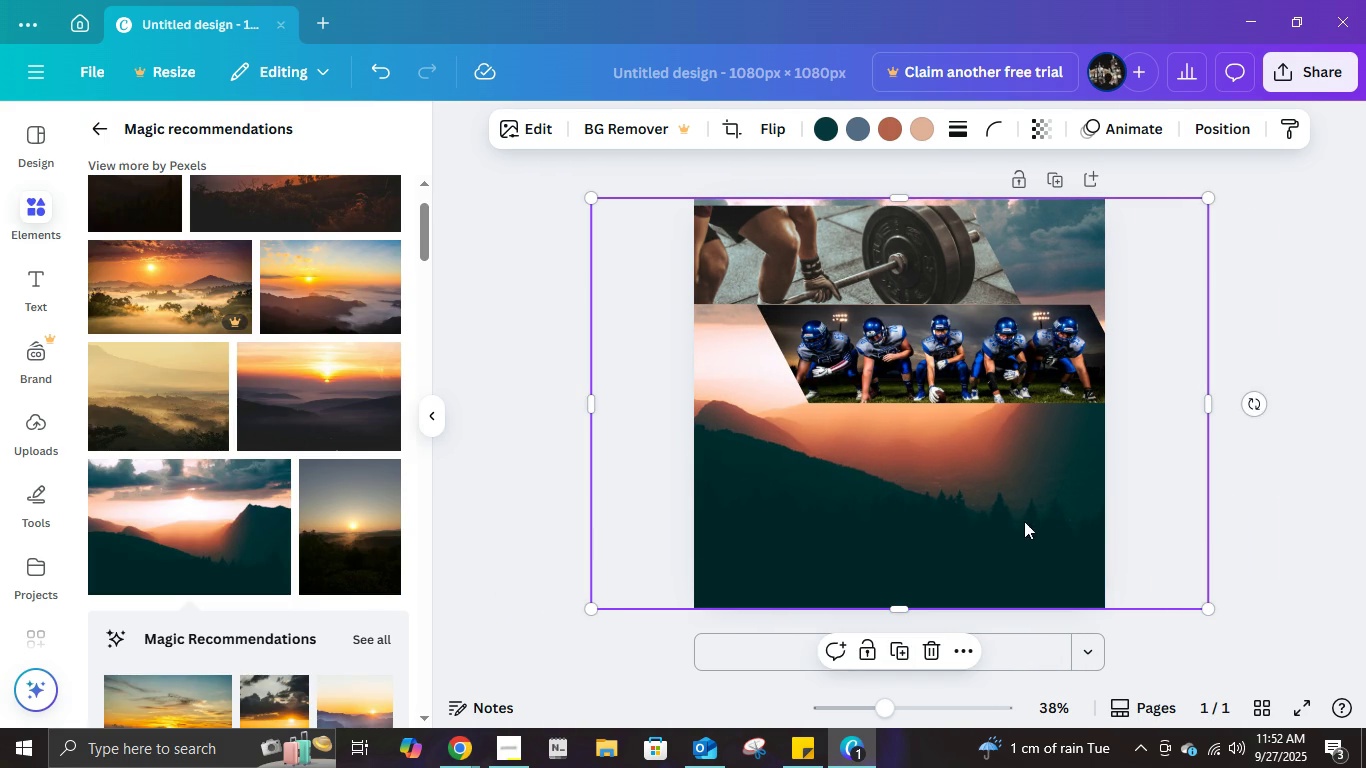 
left_click([1209, 143])
 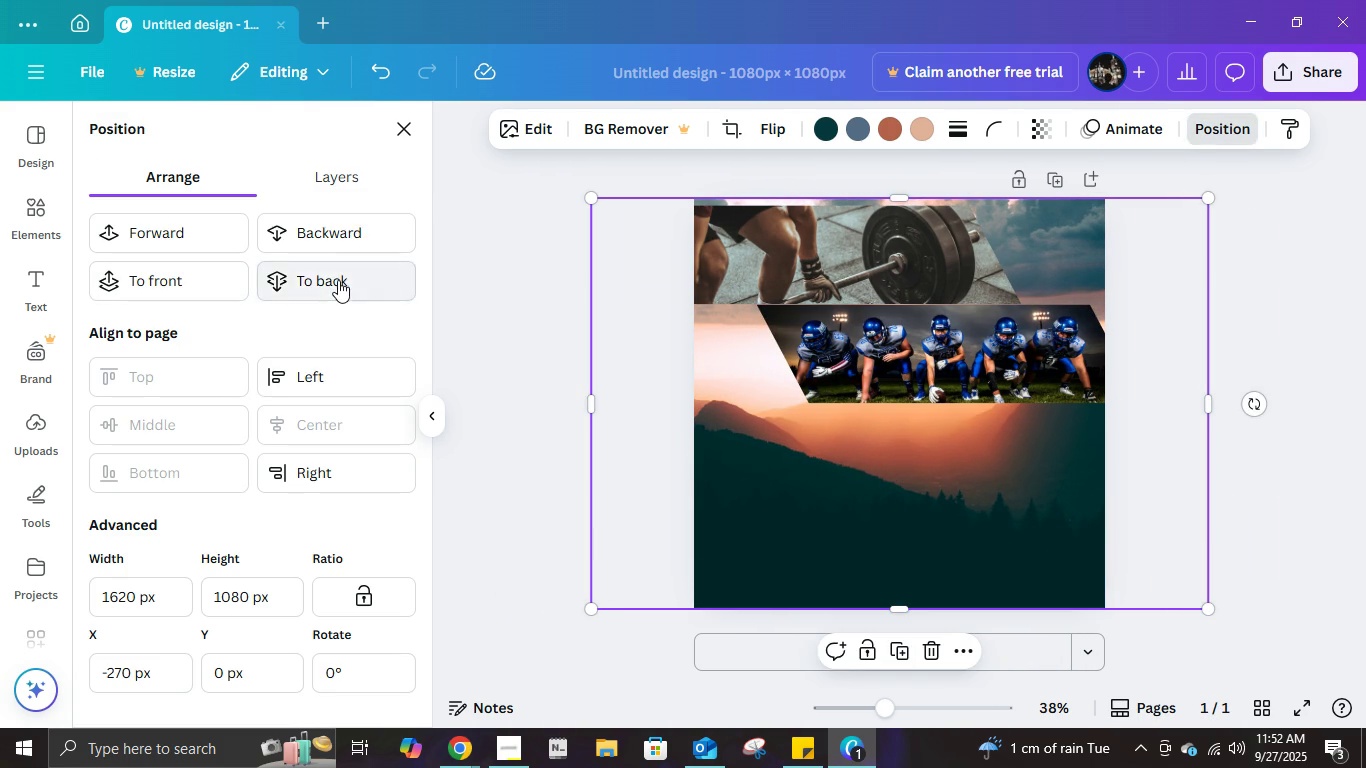 
left_click([338, 280])
 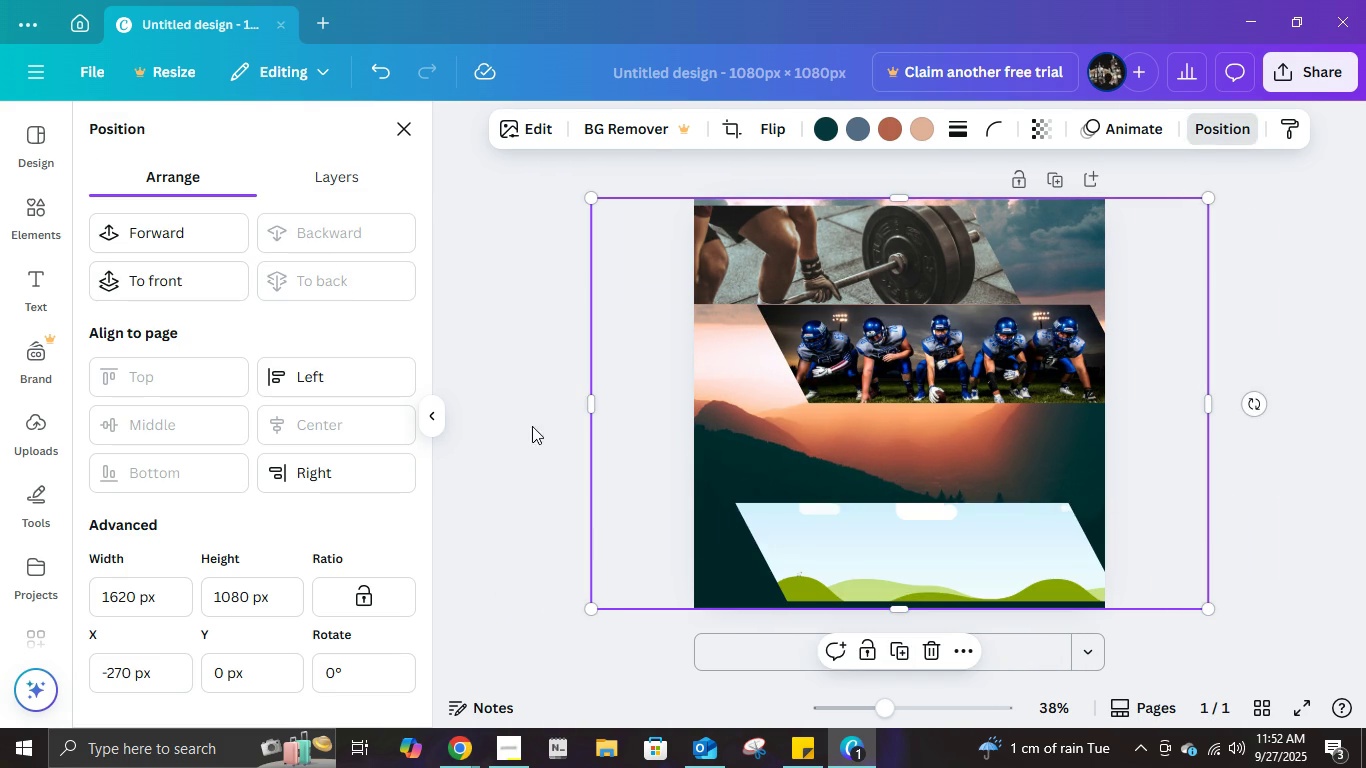 
left_click([526, 415])
 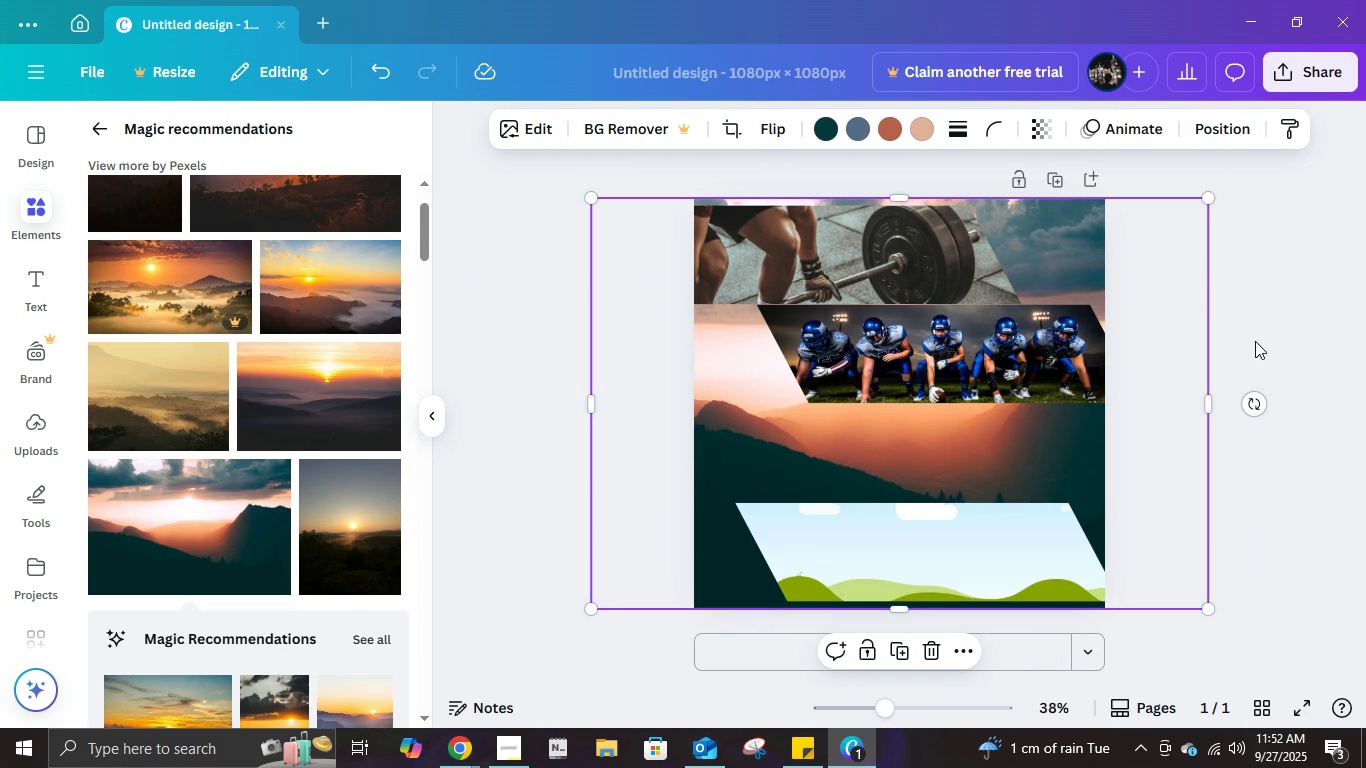 
left_click([1261, 338])
 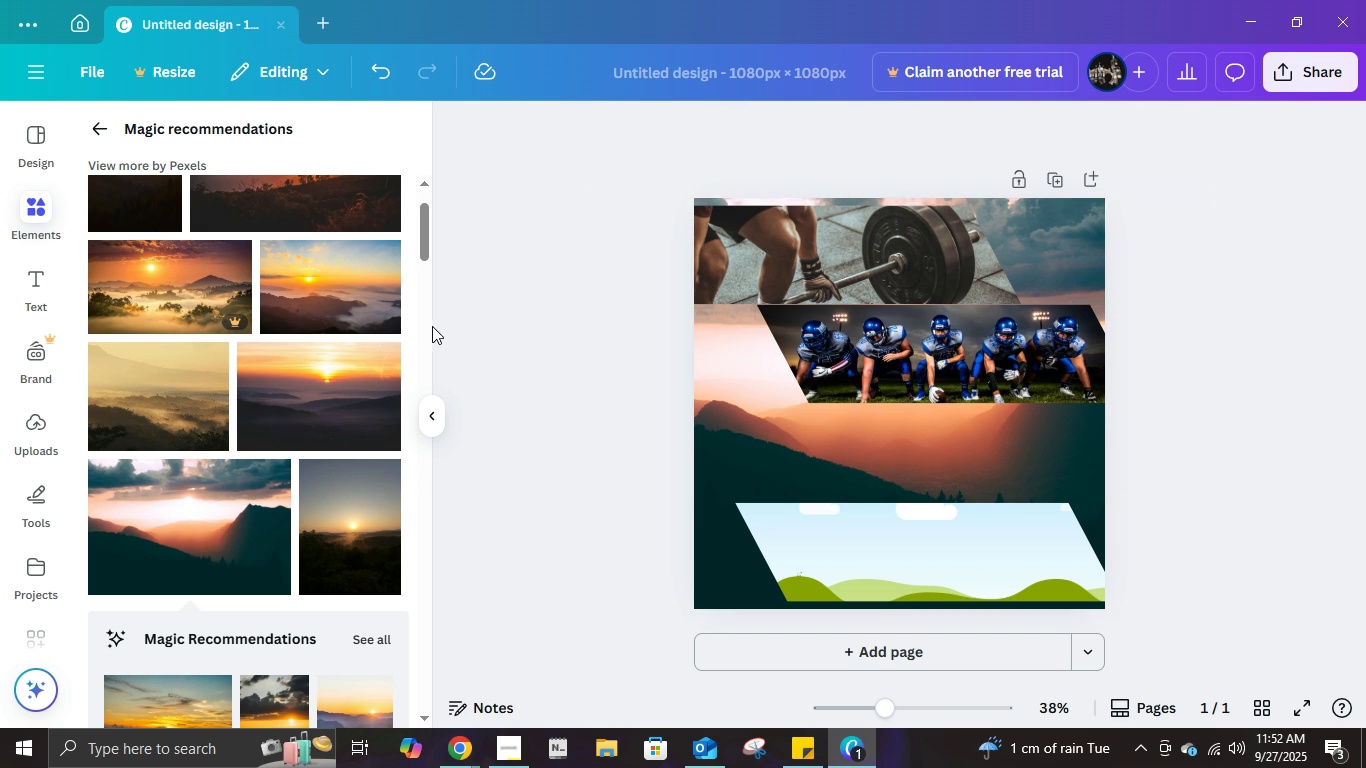 
left_click([105, 127])
 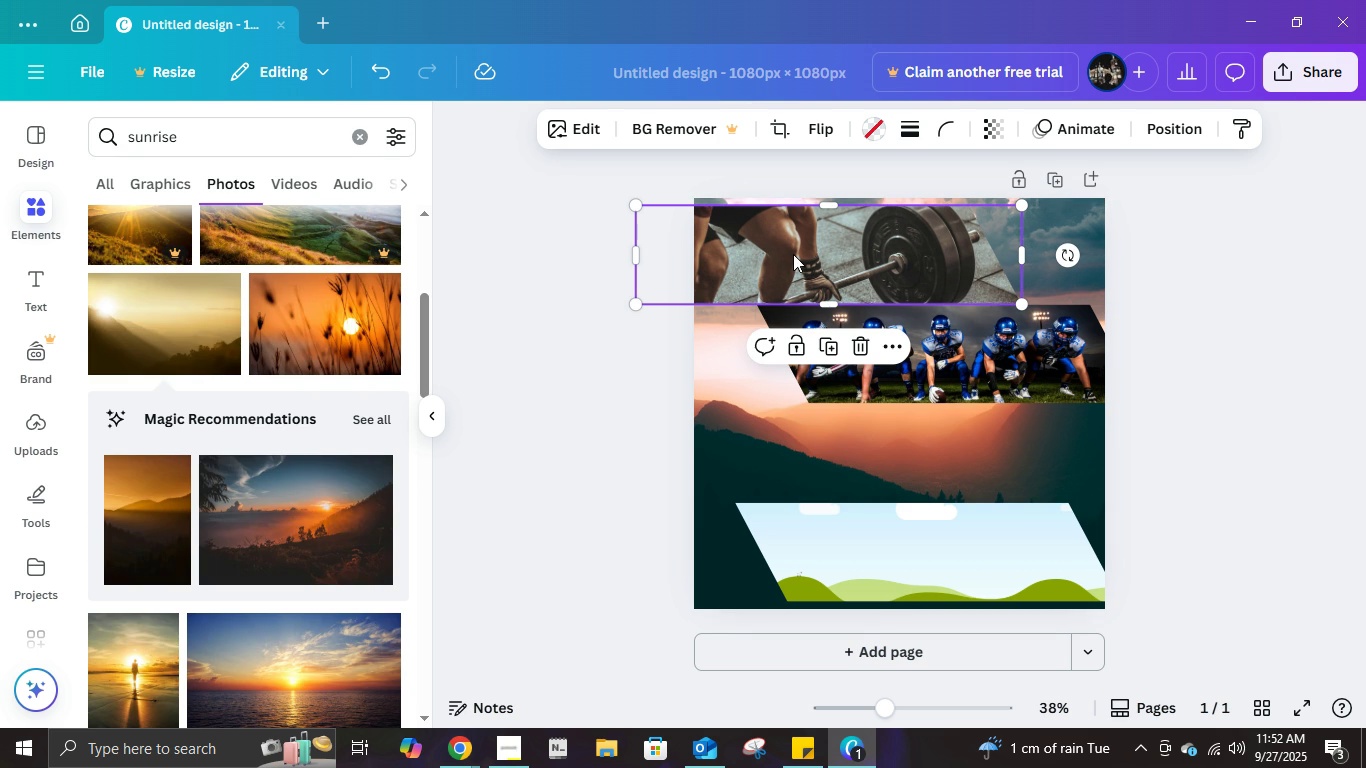 
left_click([793, 254])
 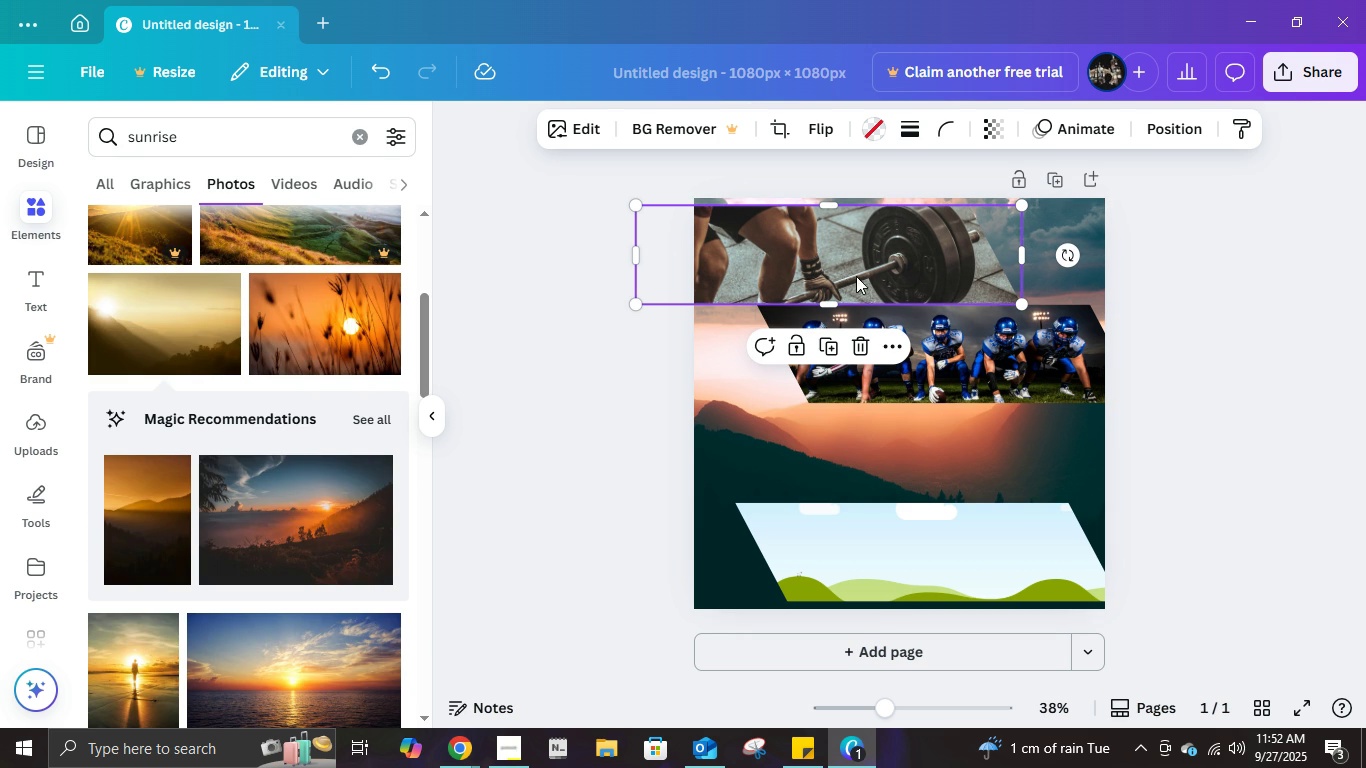 
left_click([856, 268])
 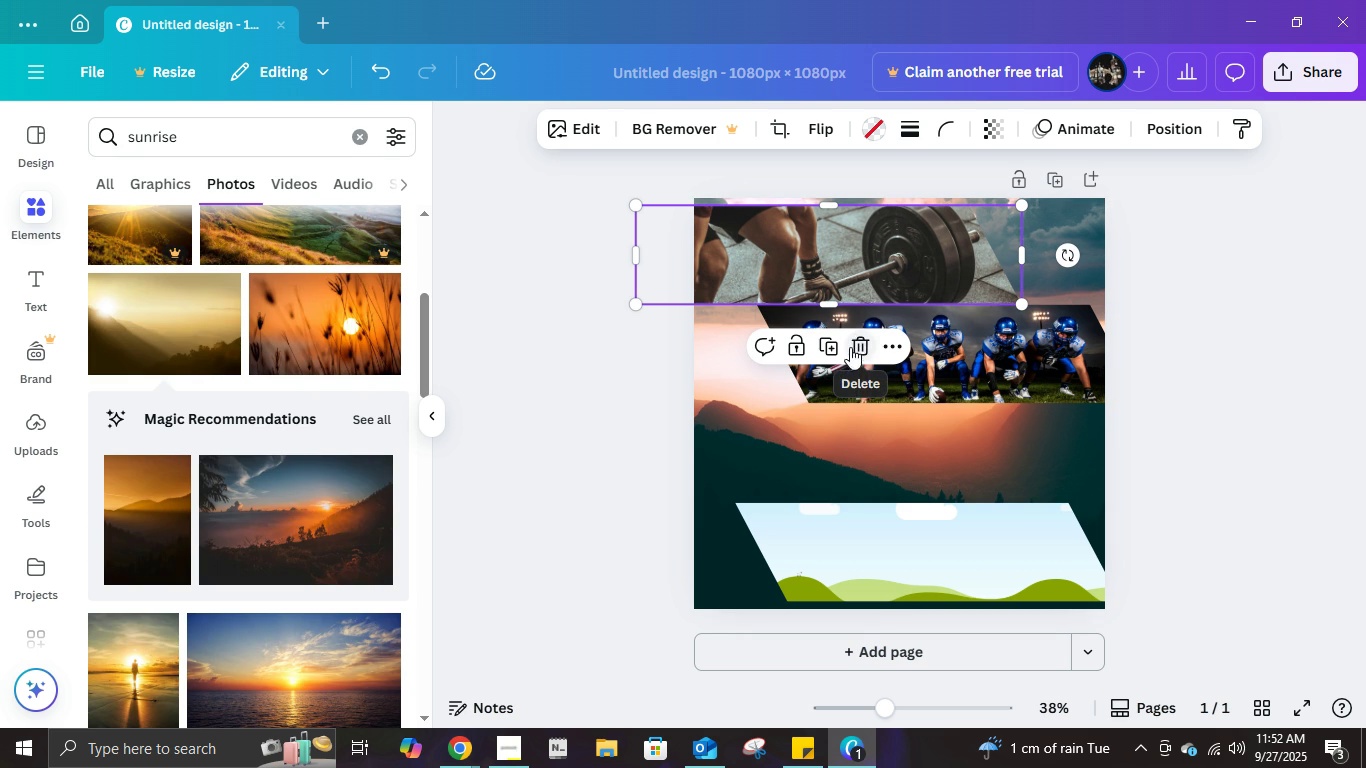 
left_click([883, 347])
 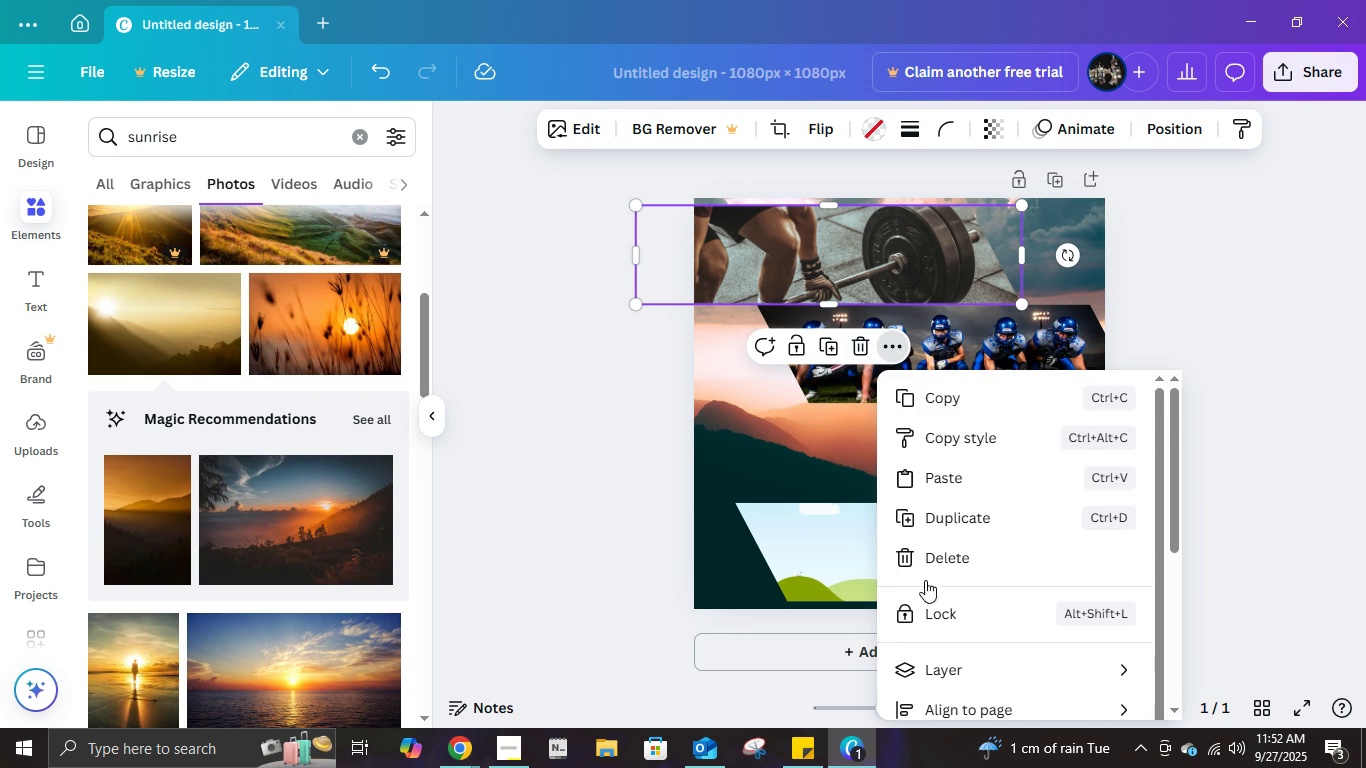 
scroll: coordinate [1165, 580], scroll_direction: down, amount: 14.0
 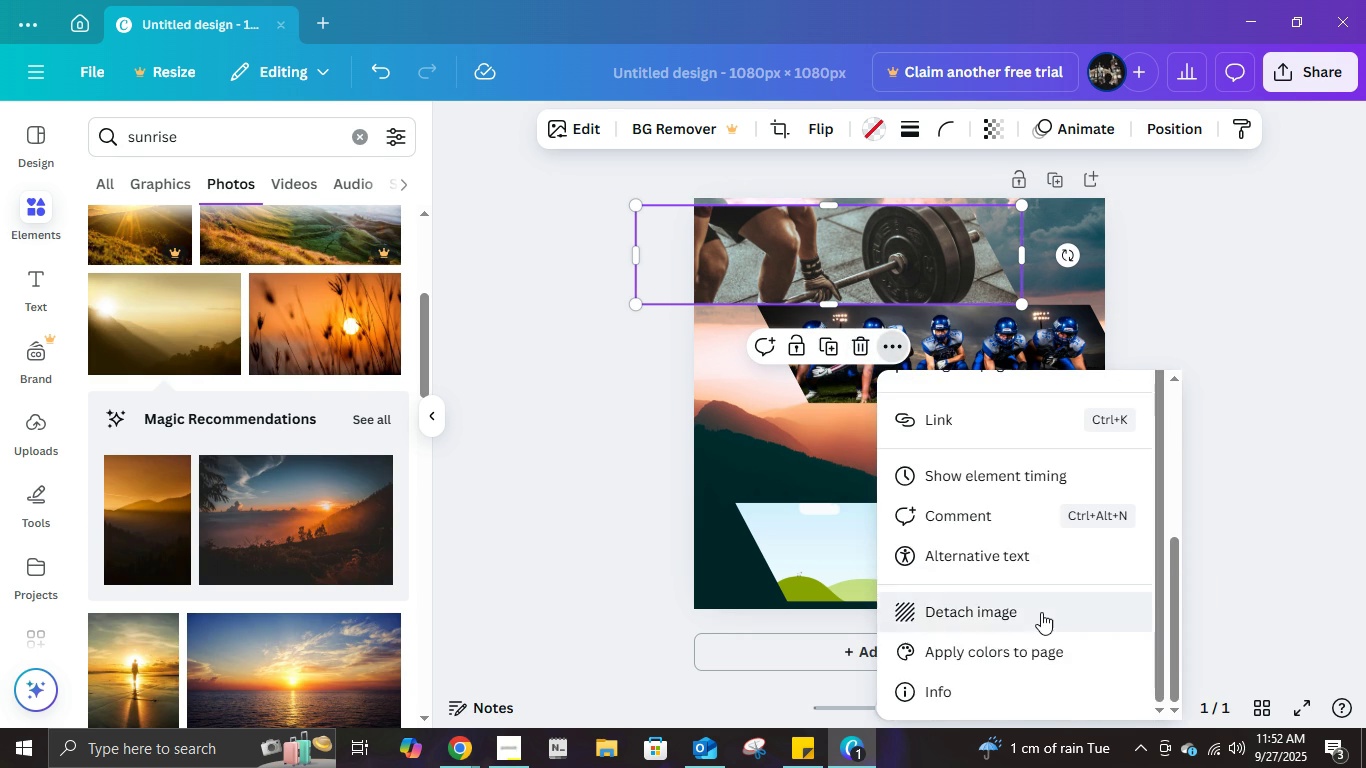 
left_click([1041, 612])
 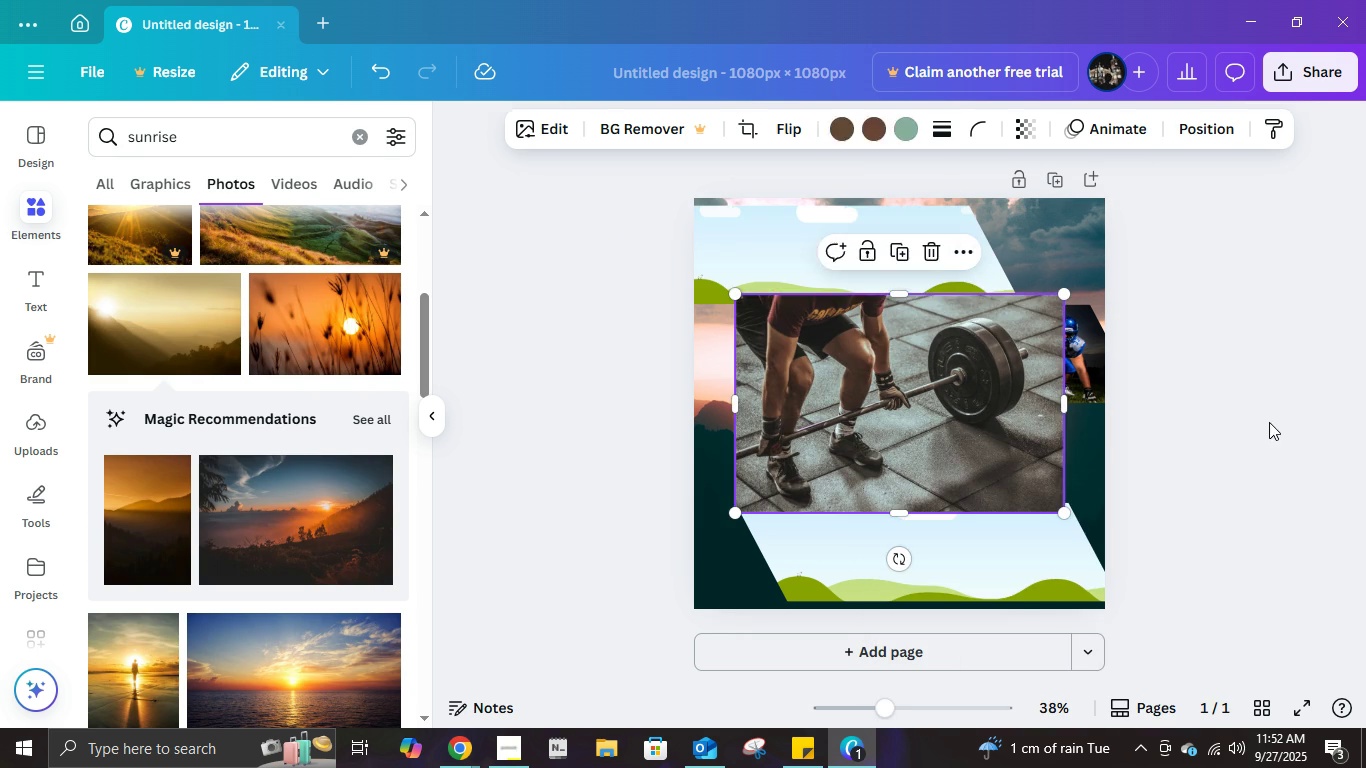 
left_click([1268, 421])